 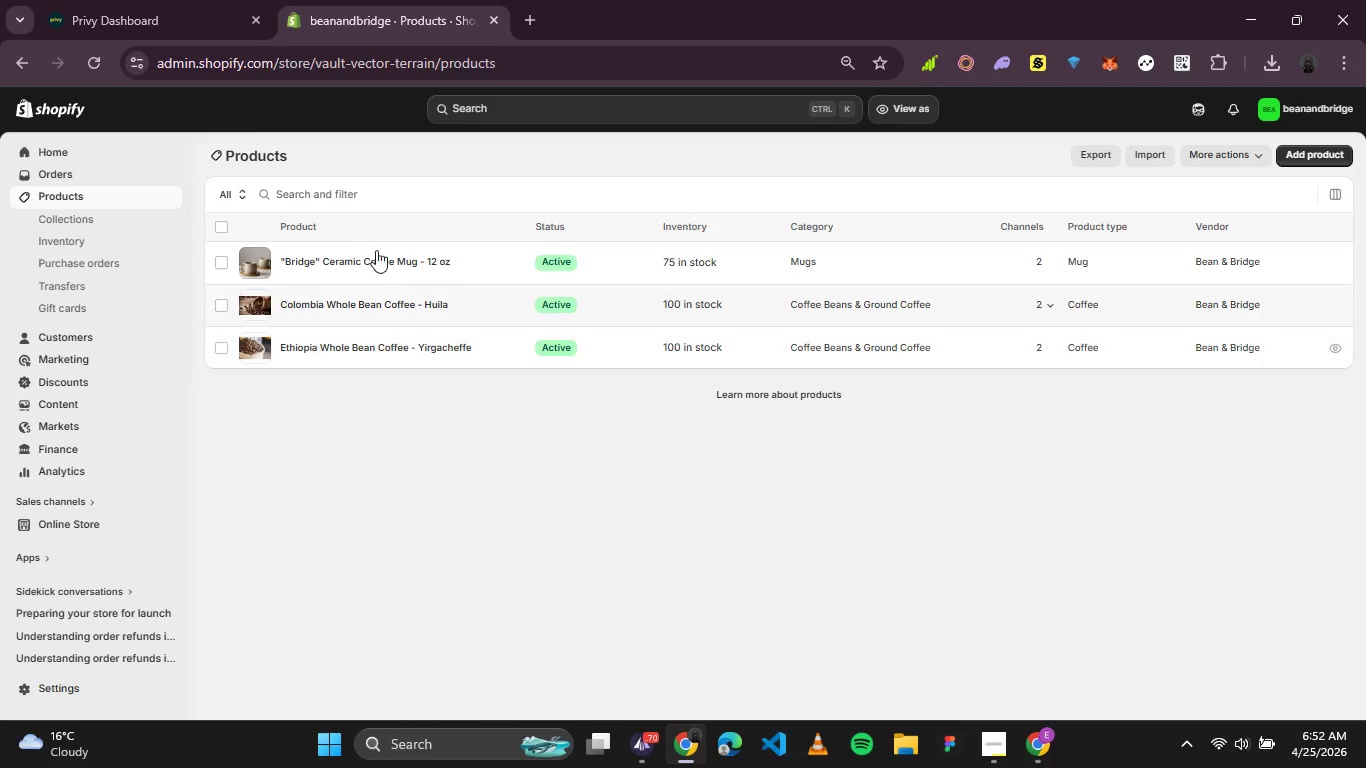 
left_click([168, 520])
 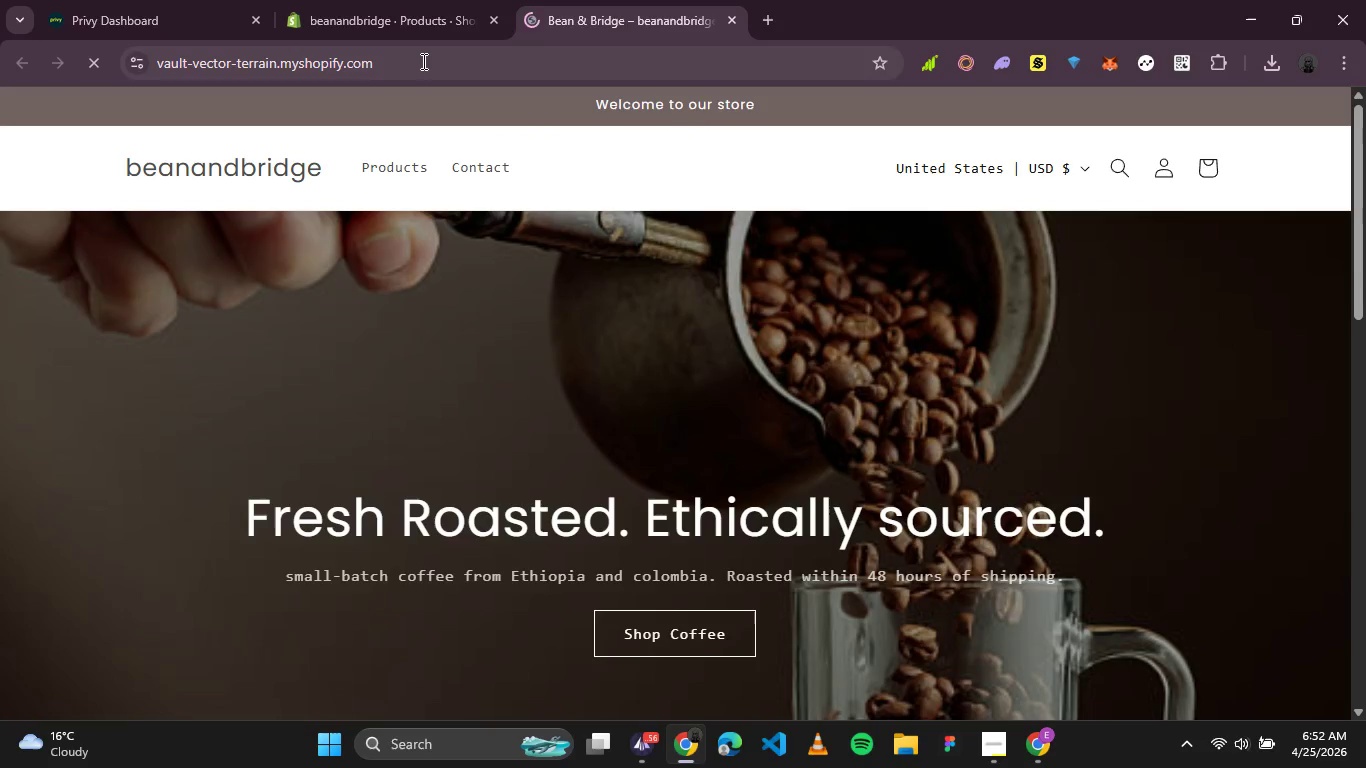 
wait(10.41)
 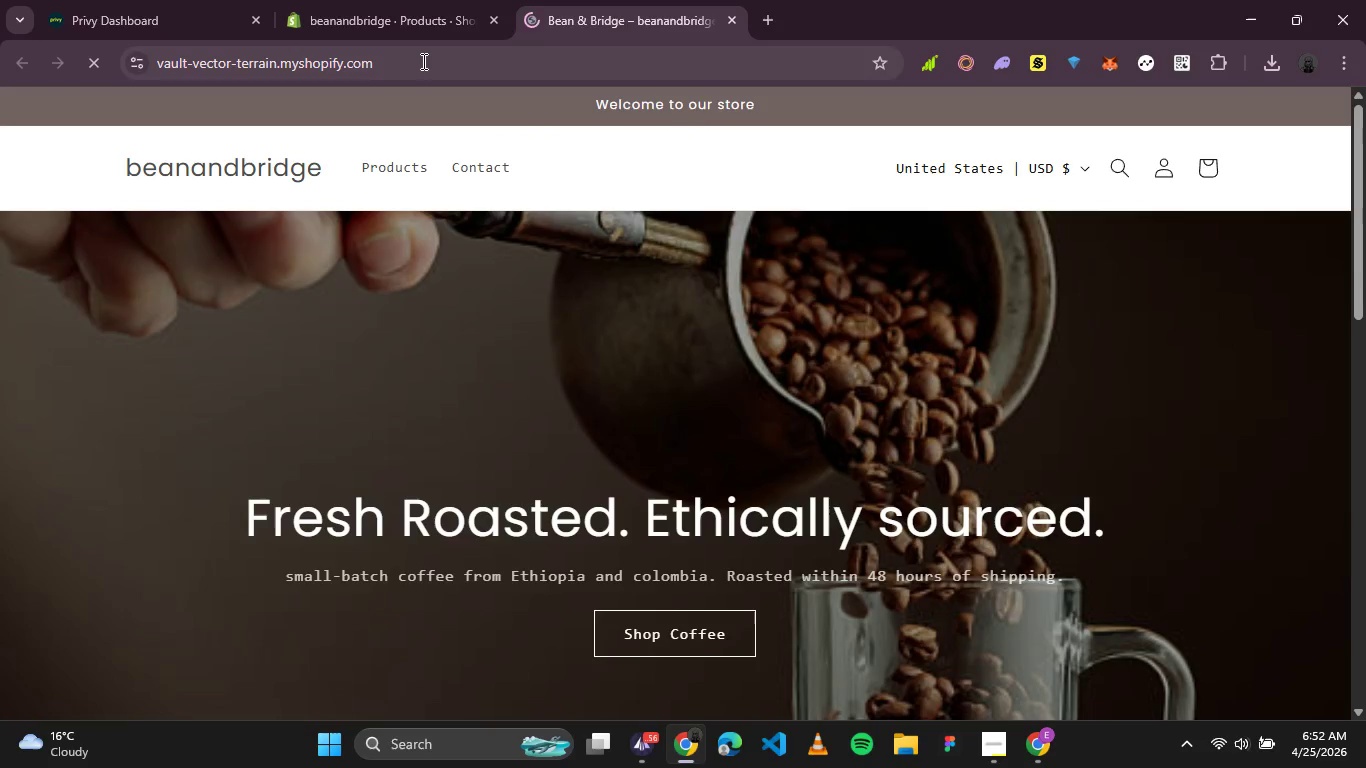 
left_click([413, 69])
 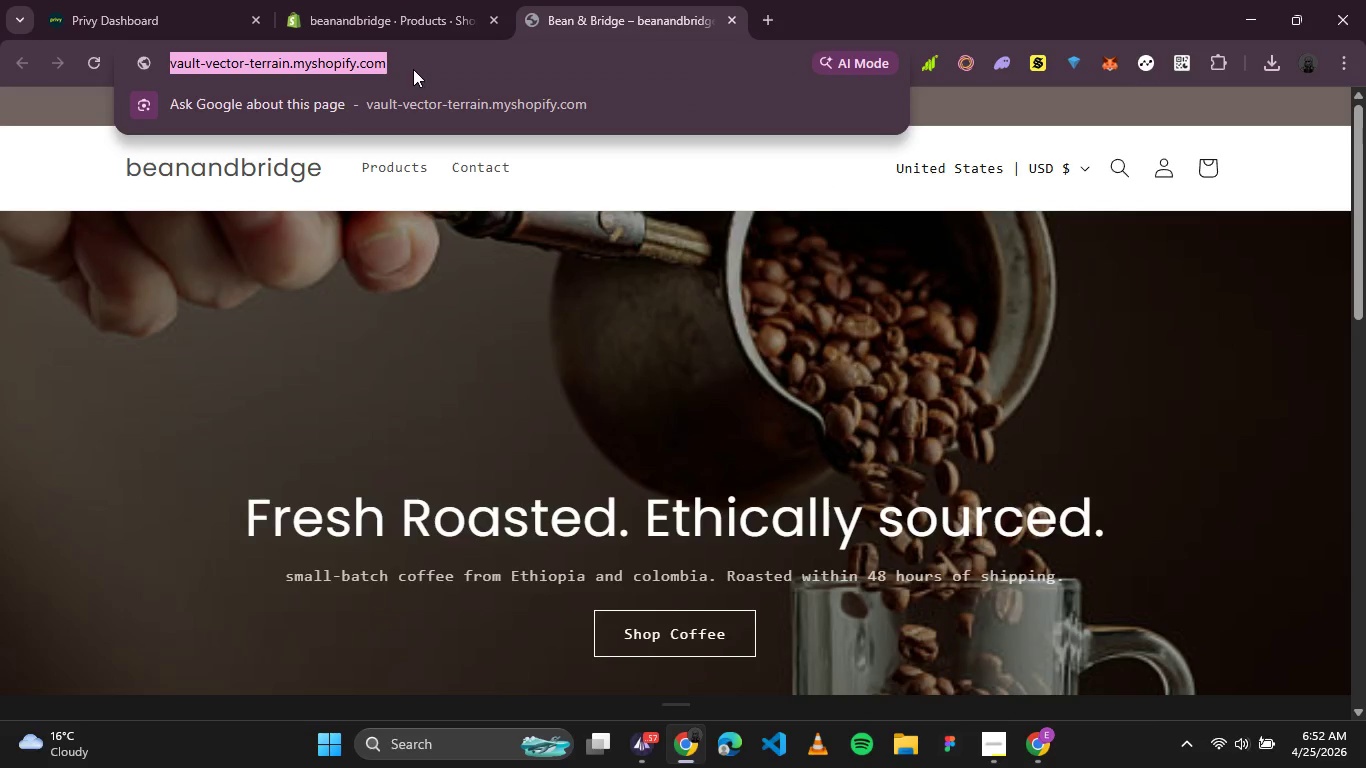 
key(Control+C)
 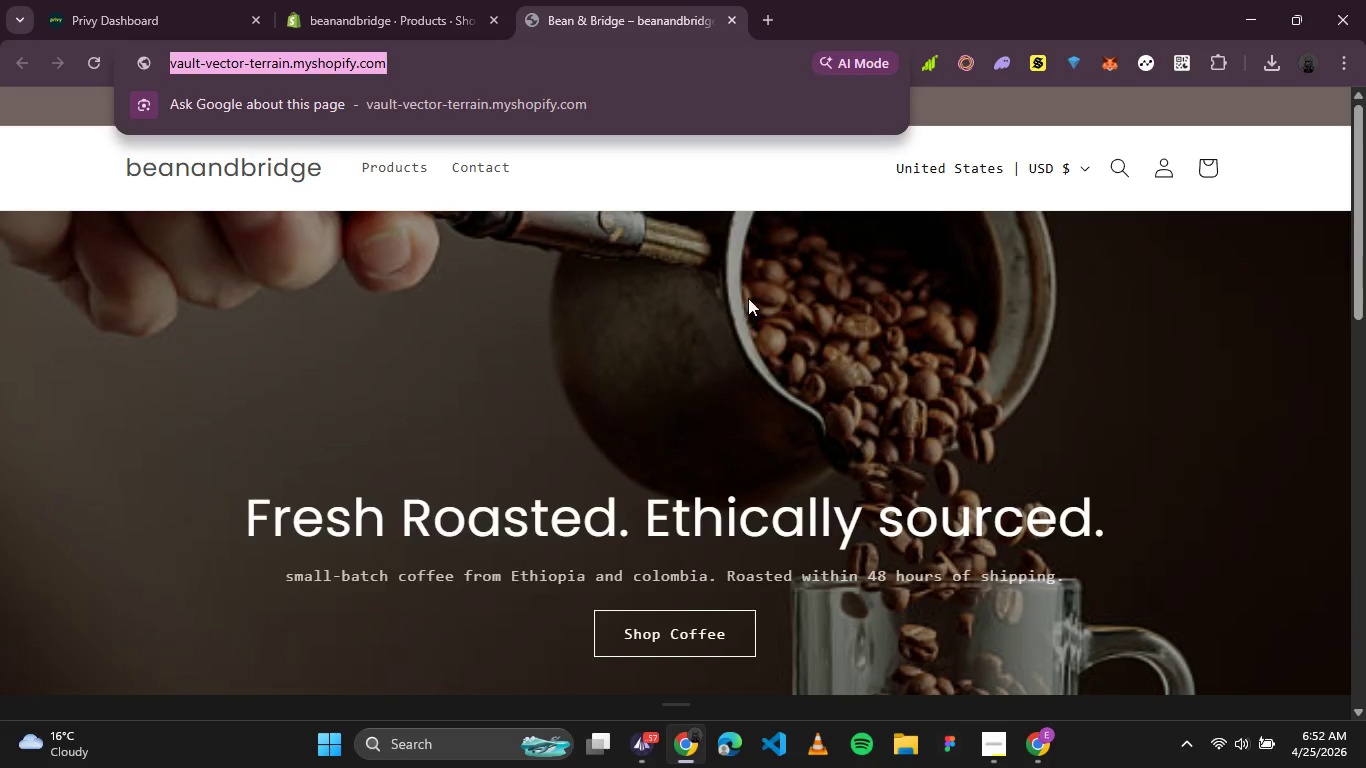 
left_click([766, 301])
 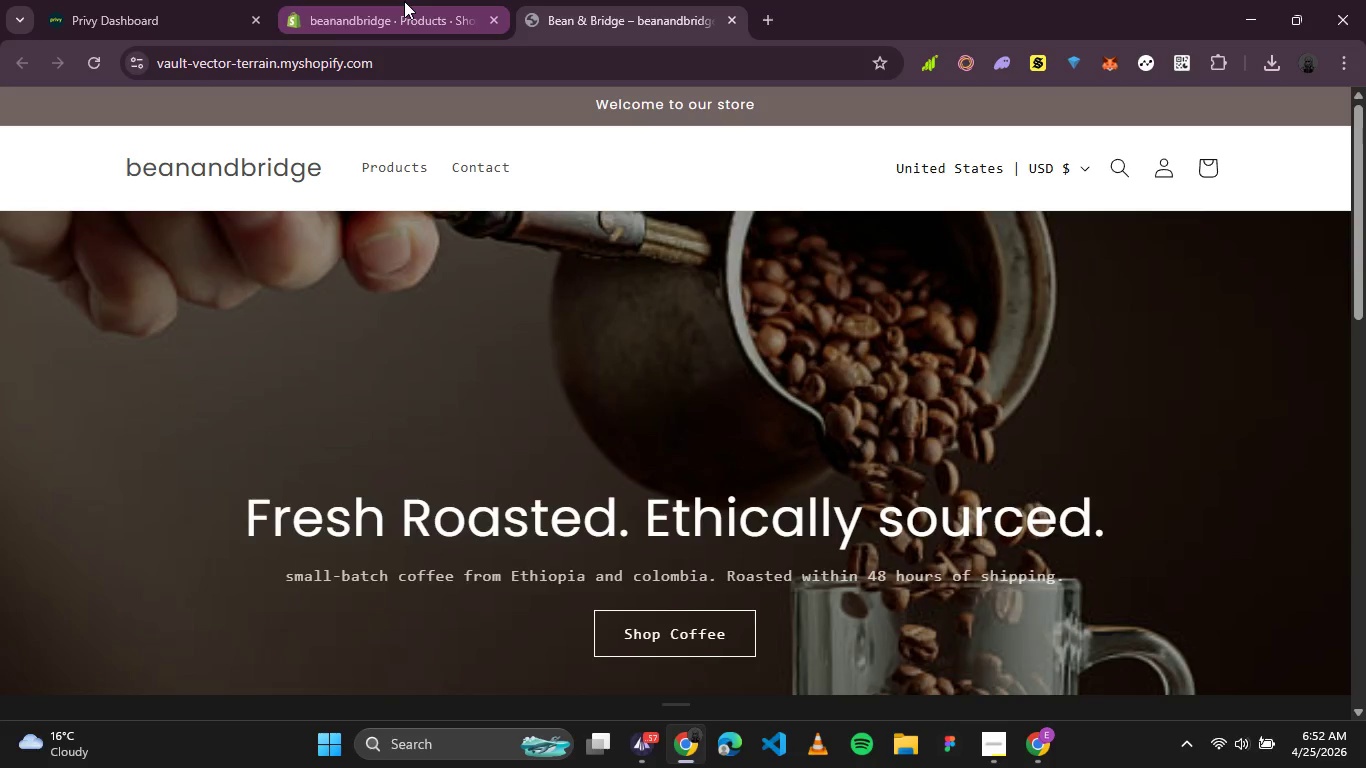 
left_click([404, 1])
 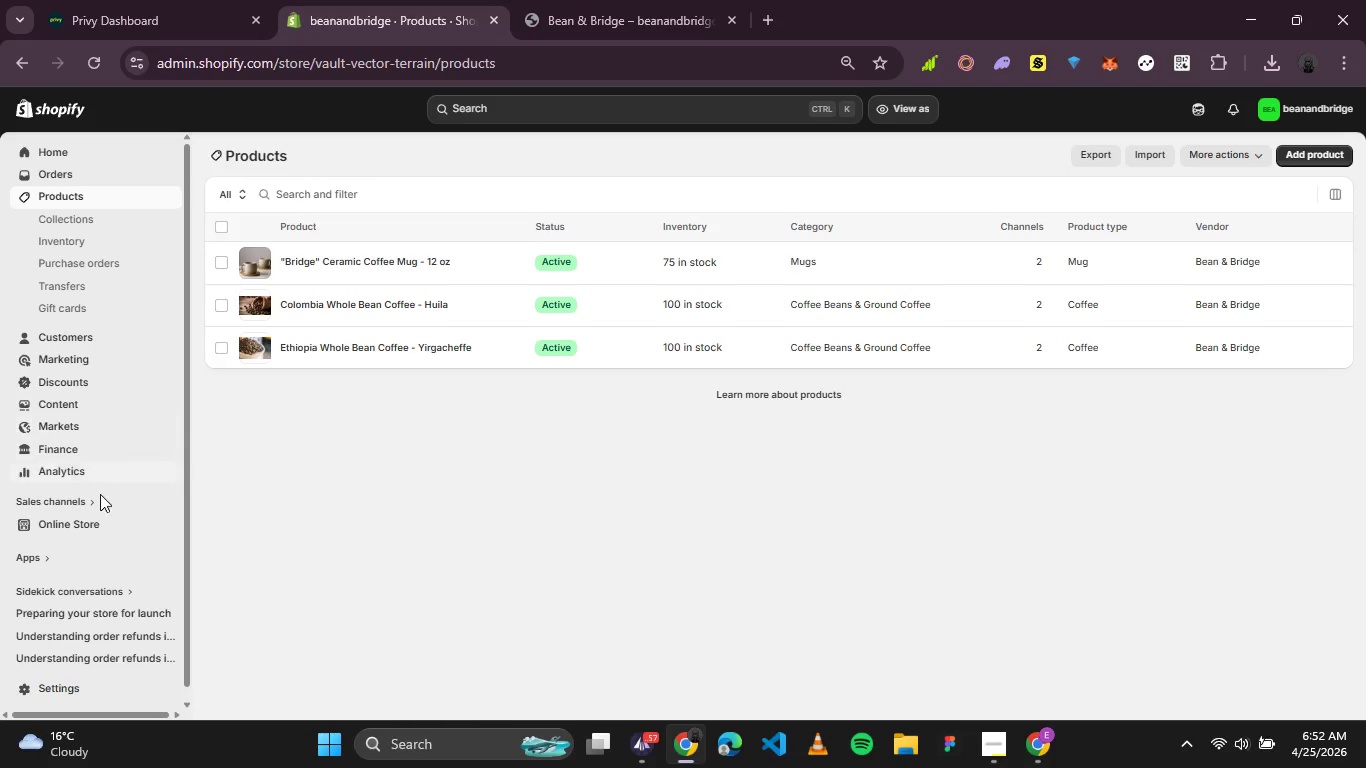 
left_click([106, 522])
 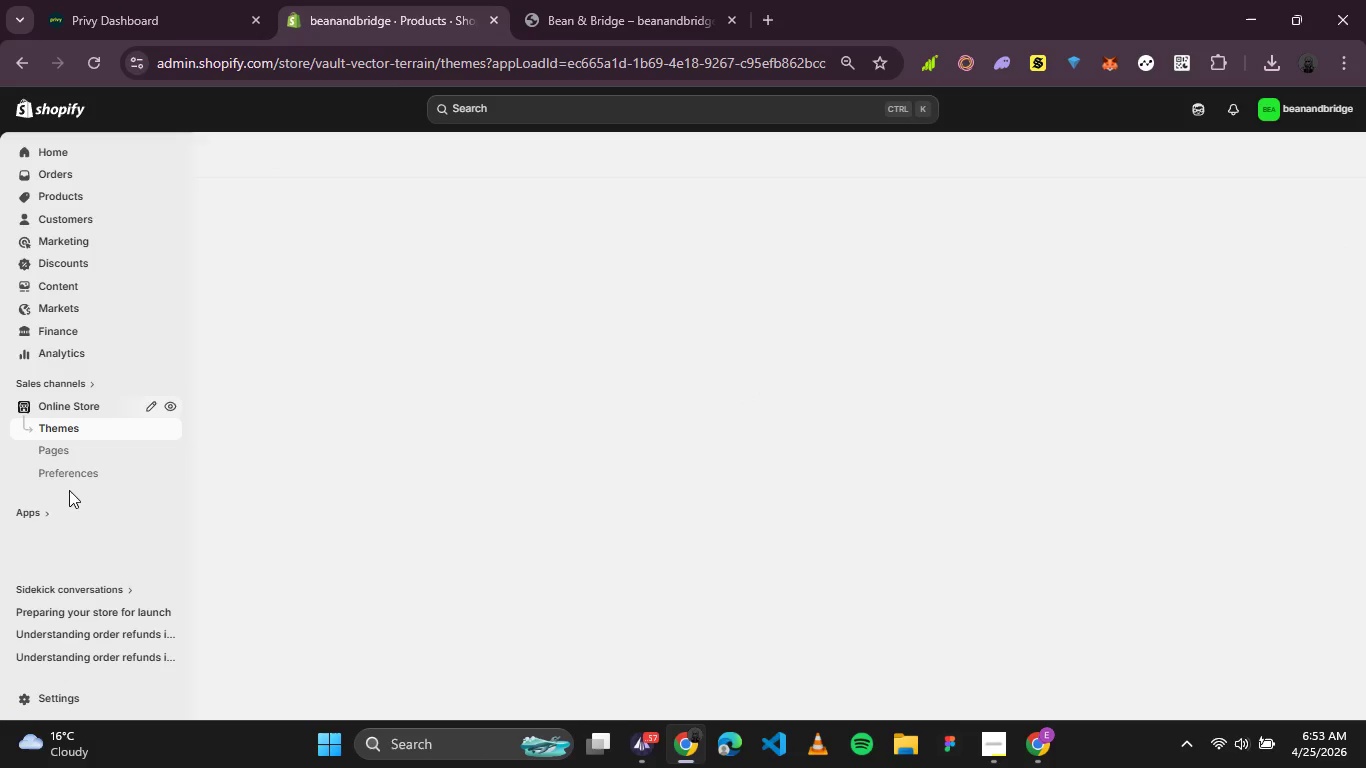 
left_click([69, 475])
 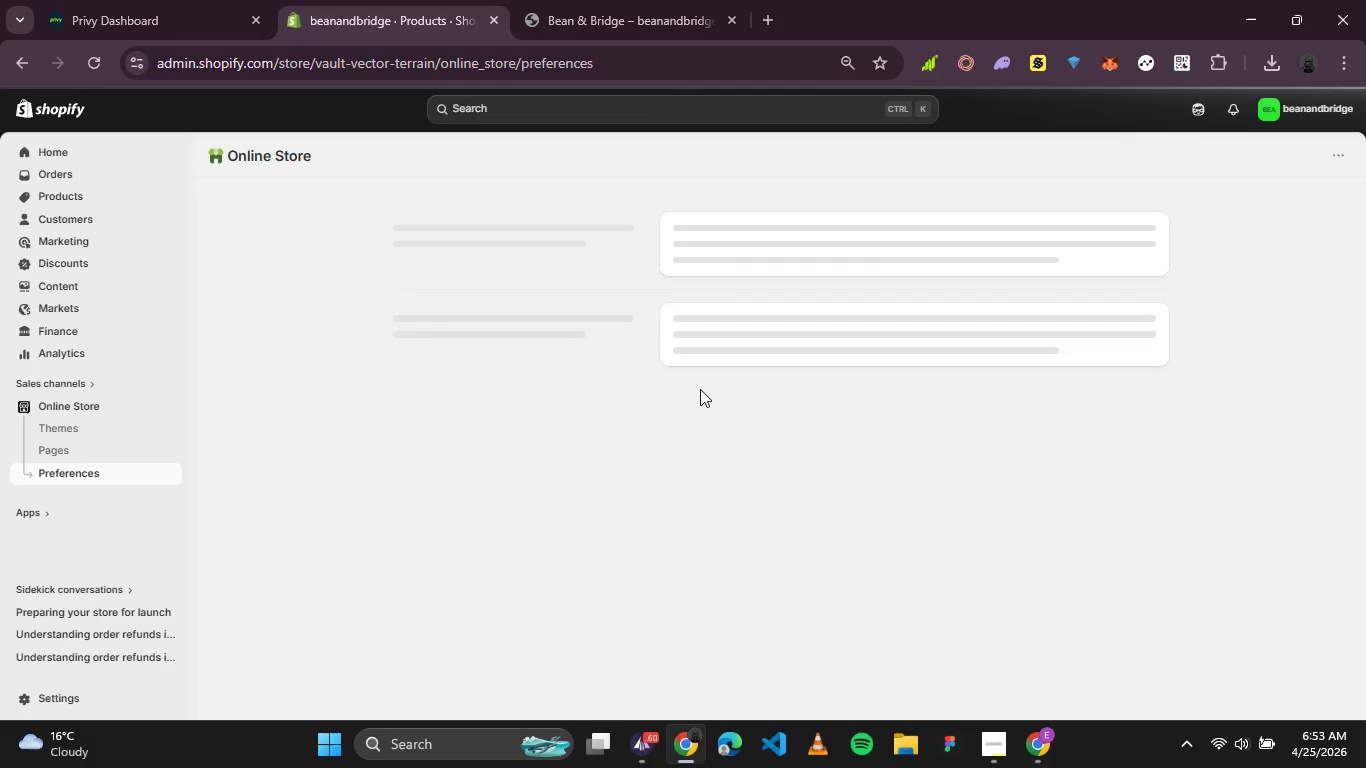 
wait(6.03)
 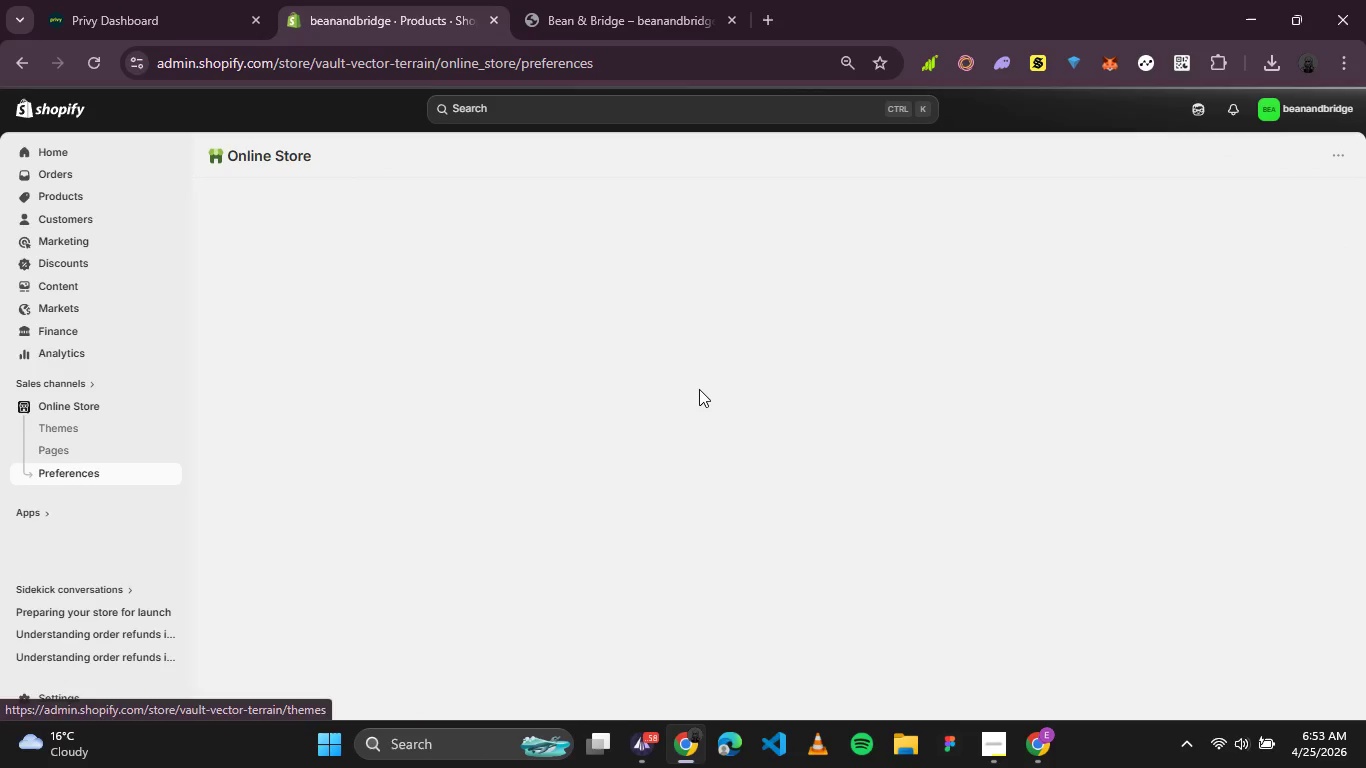 
scroll: coordinate [697, 388], scroll_direction: none, amount: 0.0
 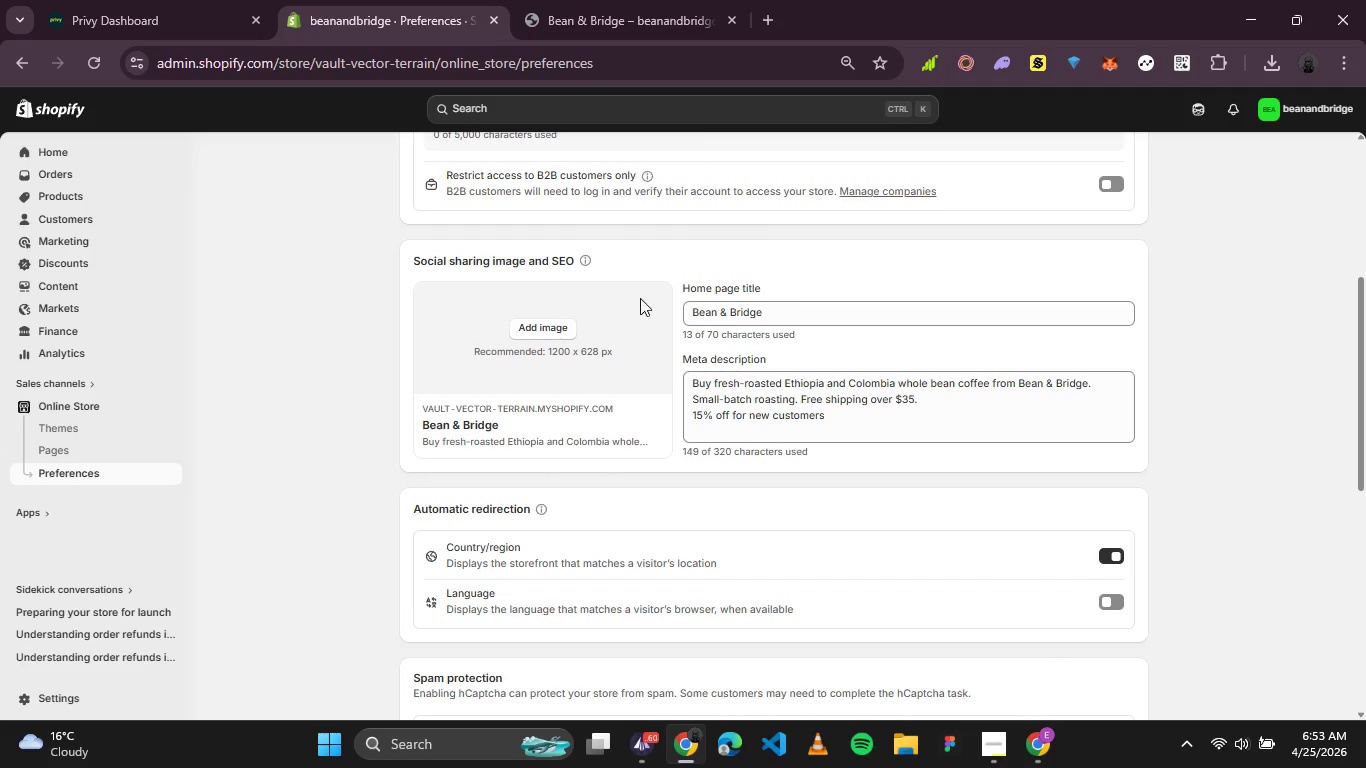 
left_click([796, 306])
 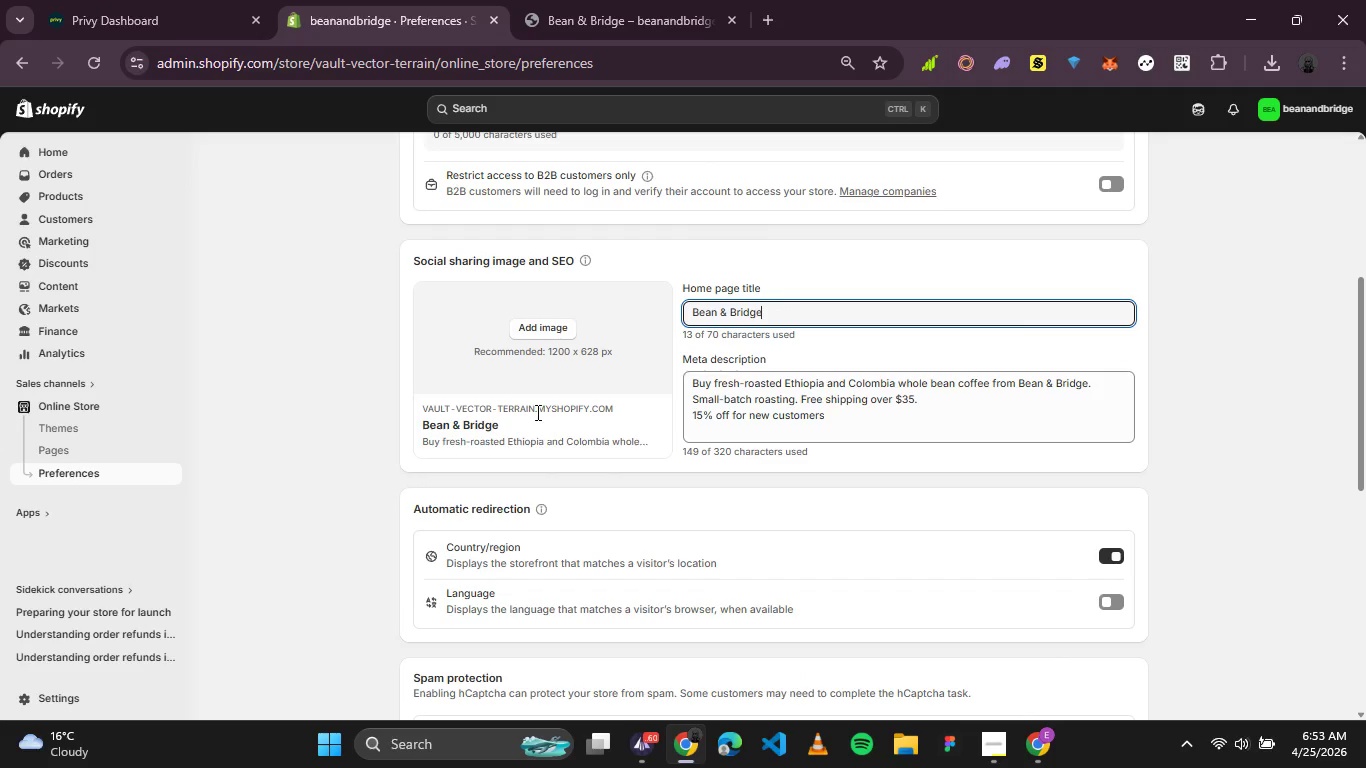 
left_click([537, 409])
 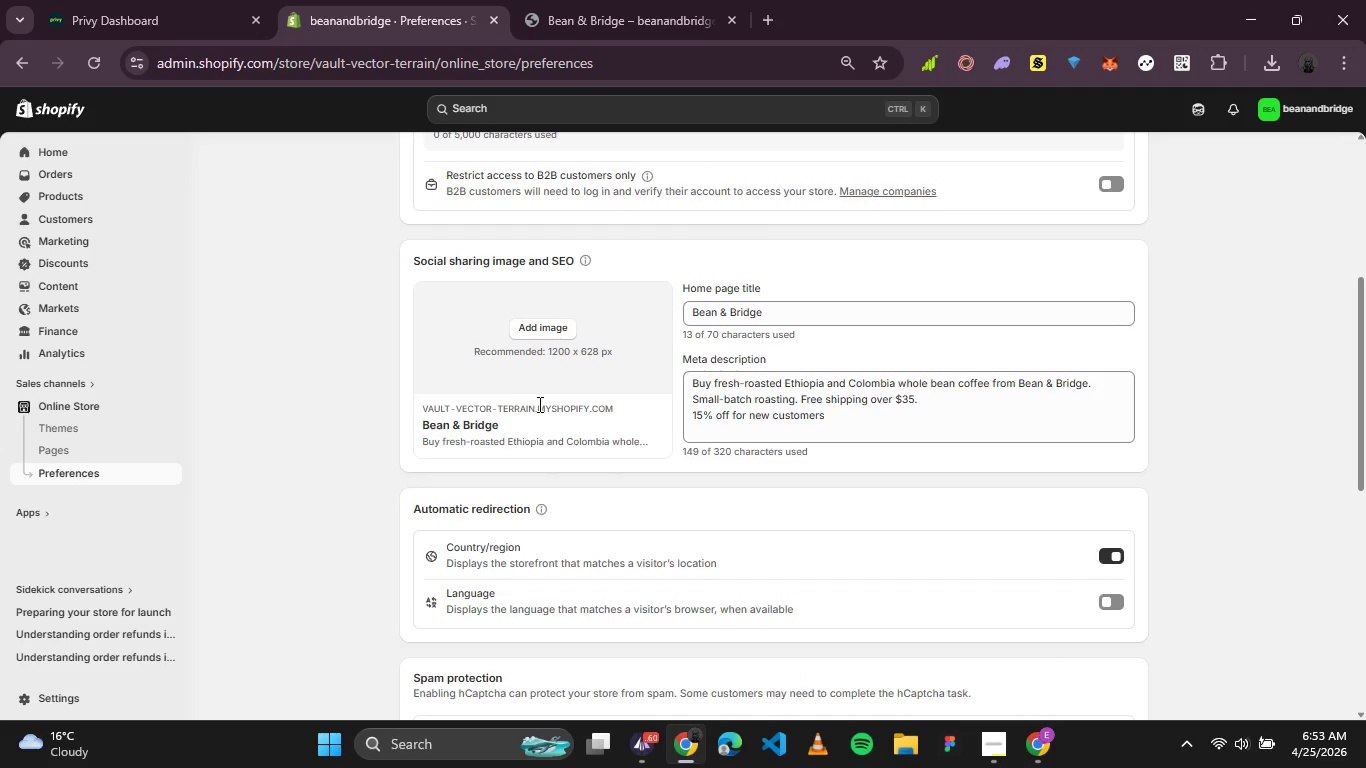 
left_click([539, 404])
 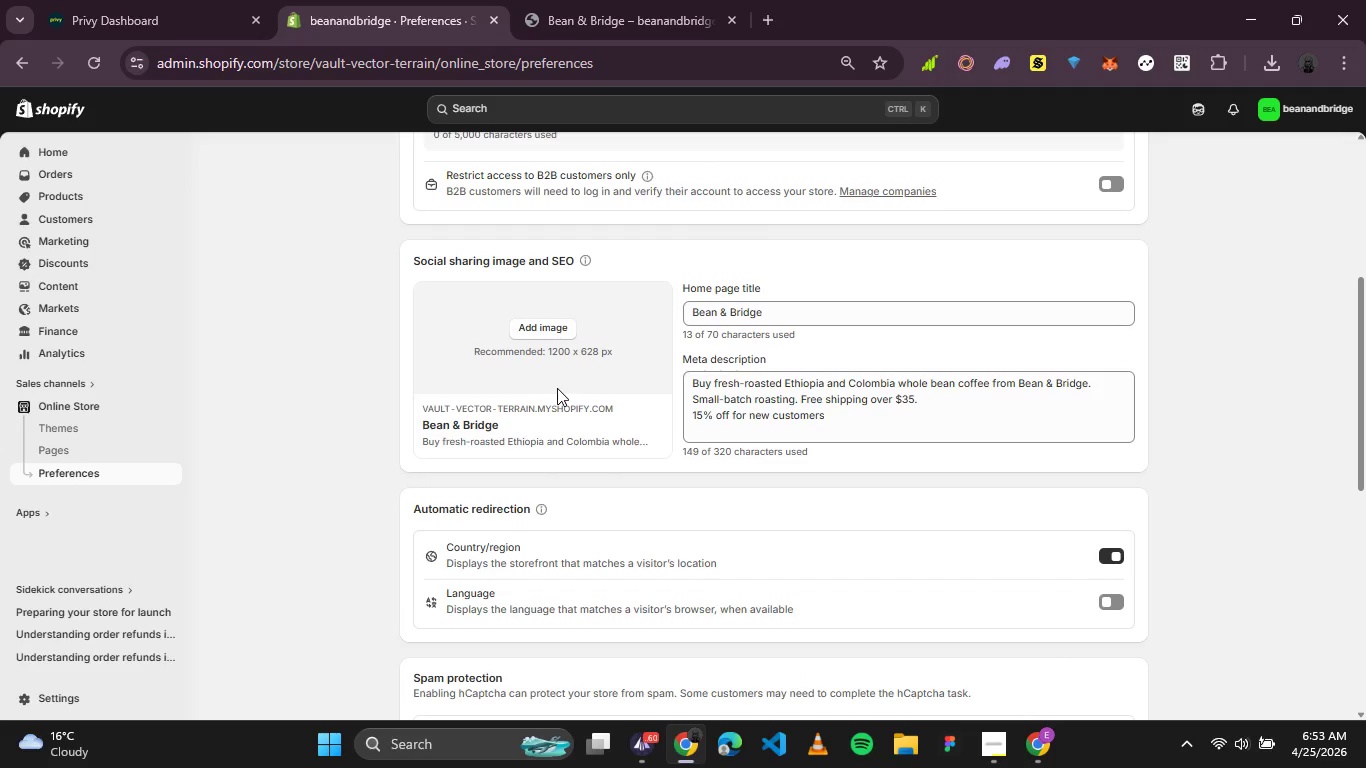 
double_click([557, 388])
 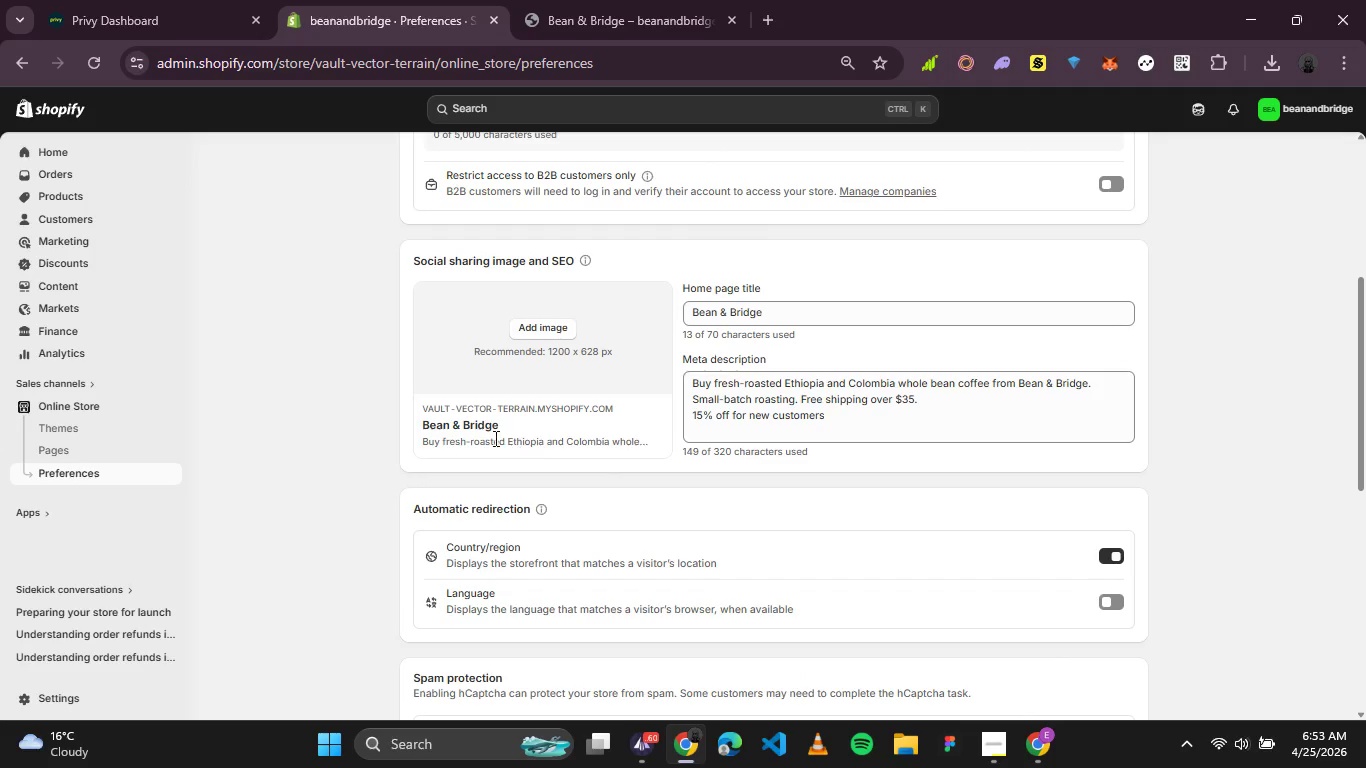 
left_click([466, 411])
 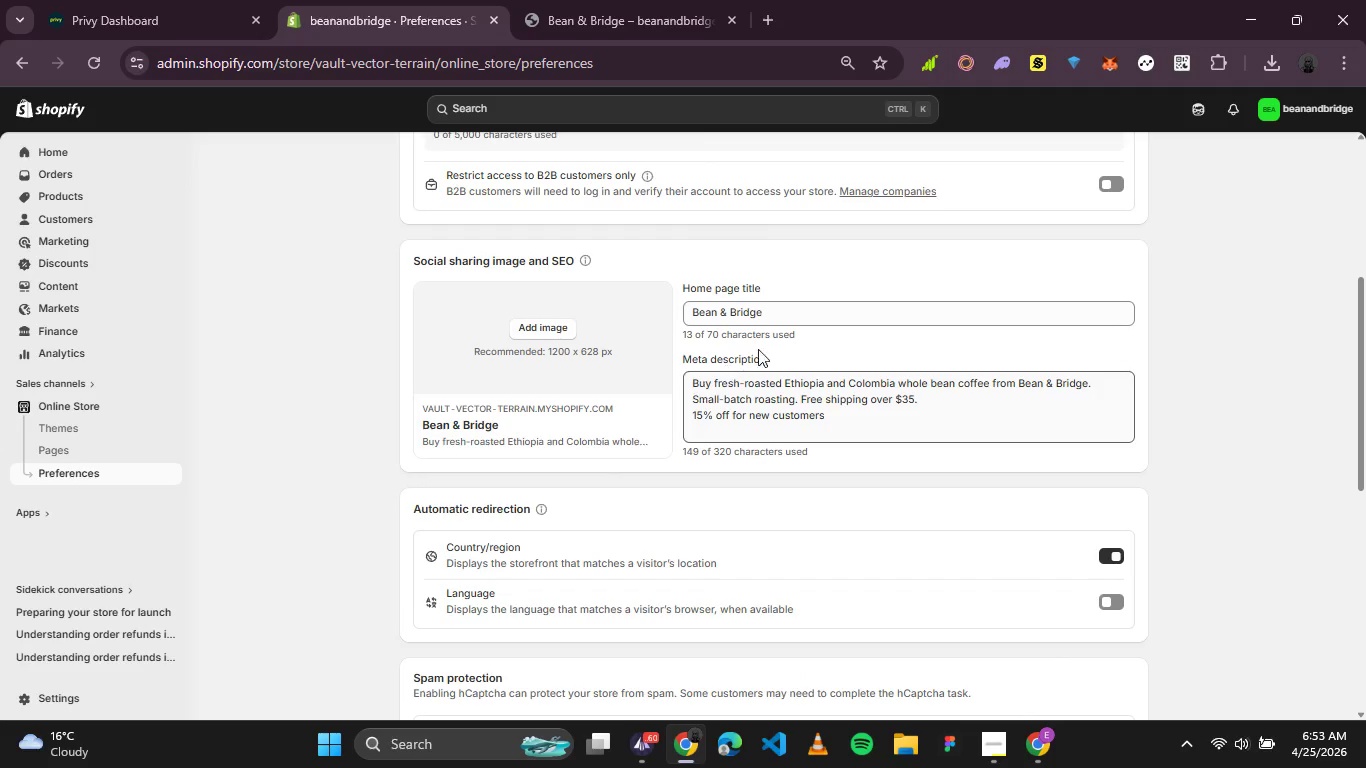 
left_click_drag(start_coordinate=[806, 300], to_coordinate=[597, 309])
 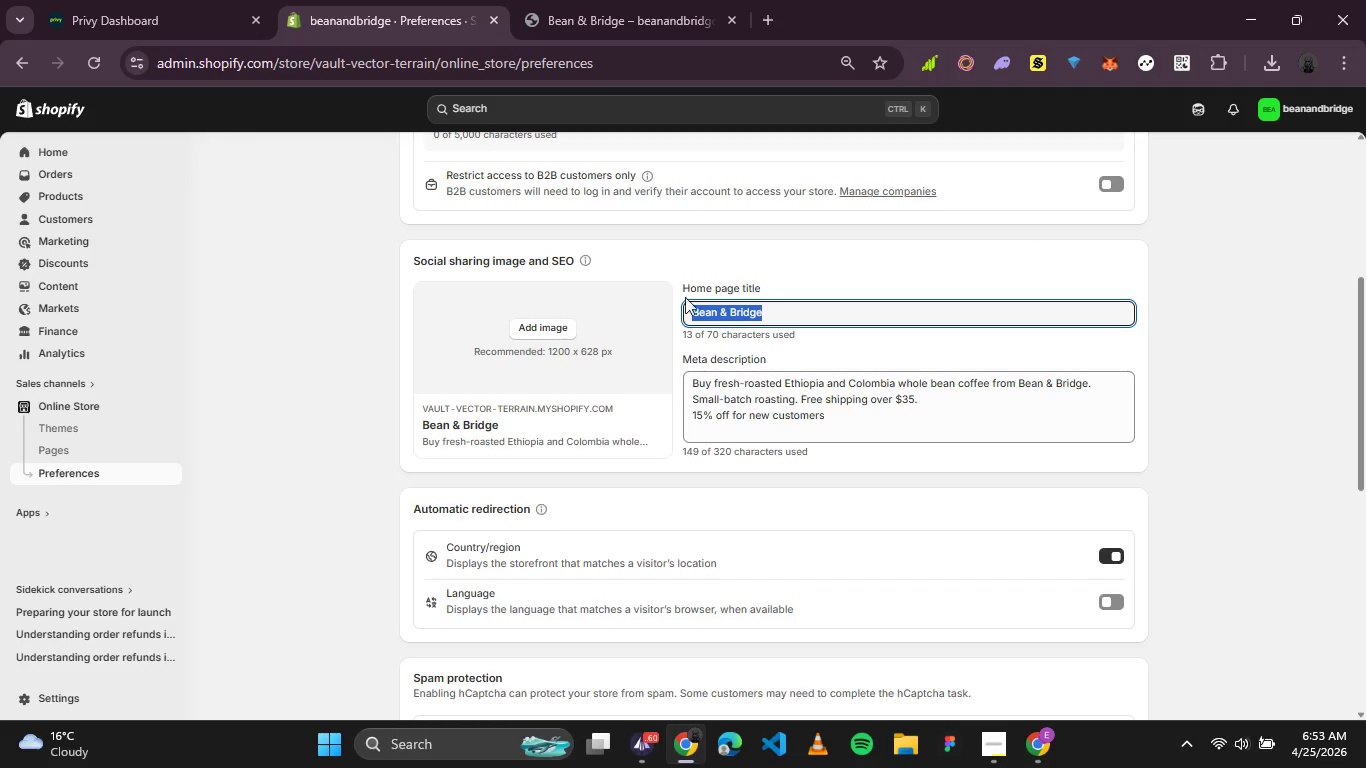 
left_click([768, 313])
 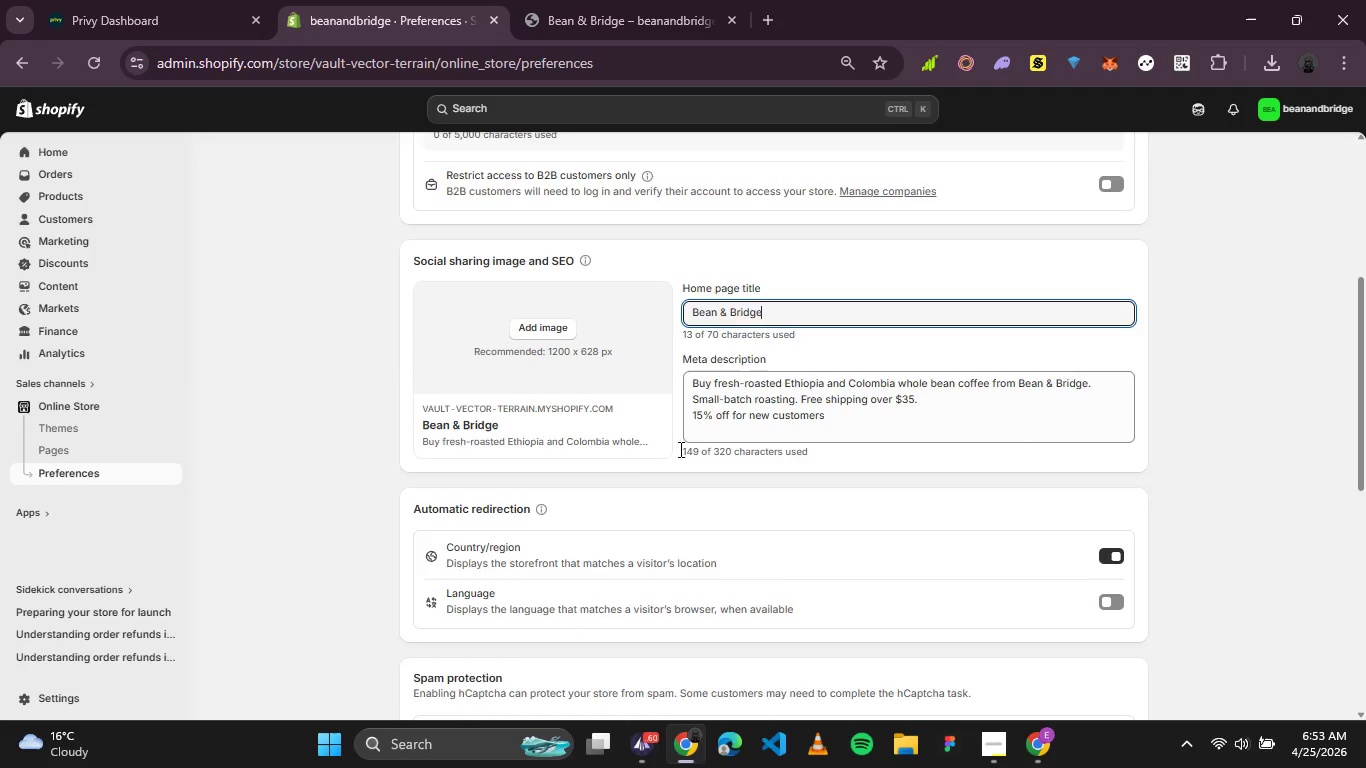 
scroll: coordinate [651, 457], scroll_direction: down, amount: 1.0
 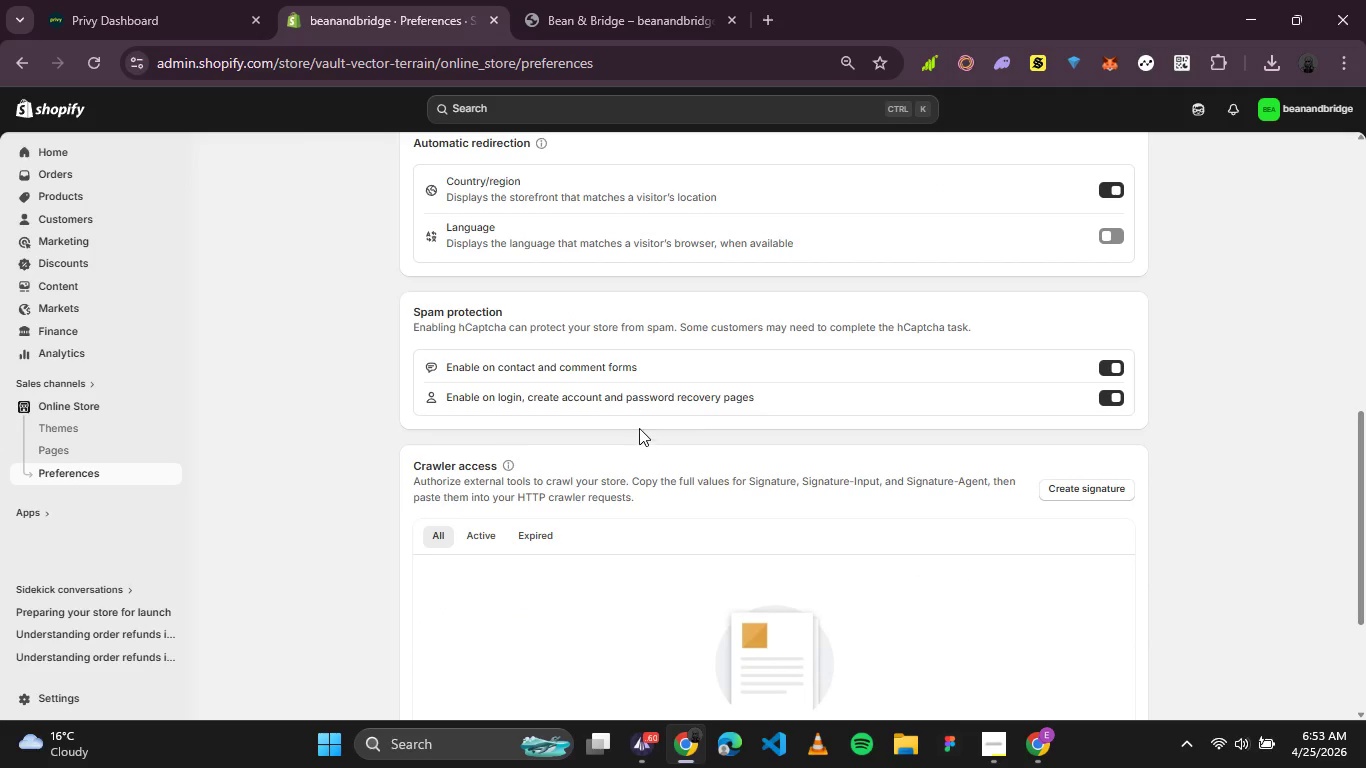 
scroll: coordinate [635, 414], scroll_direction: up, amount: 1.0
 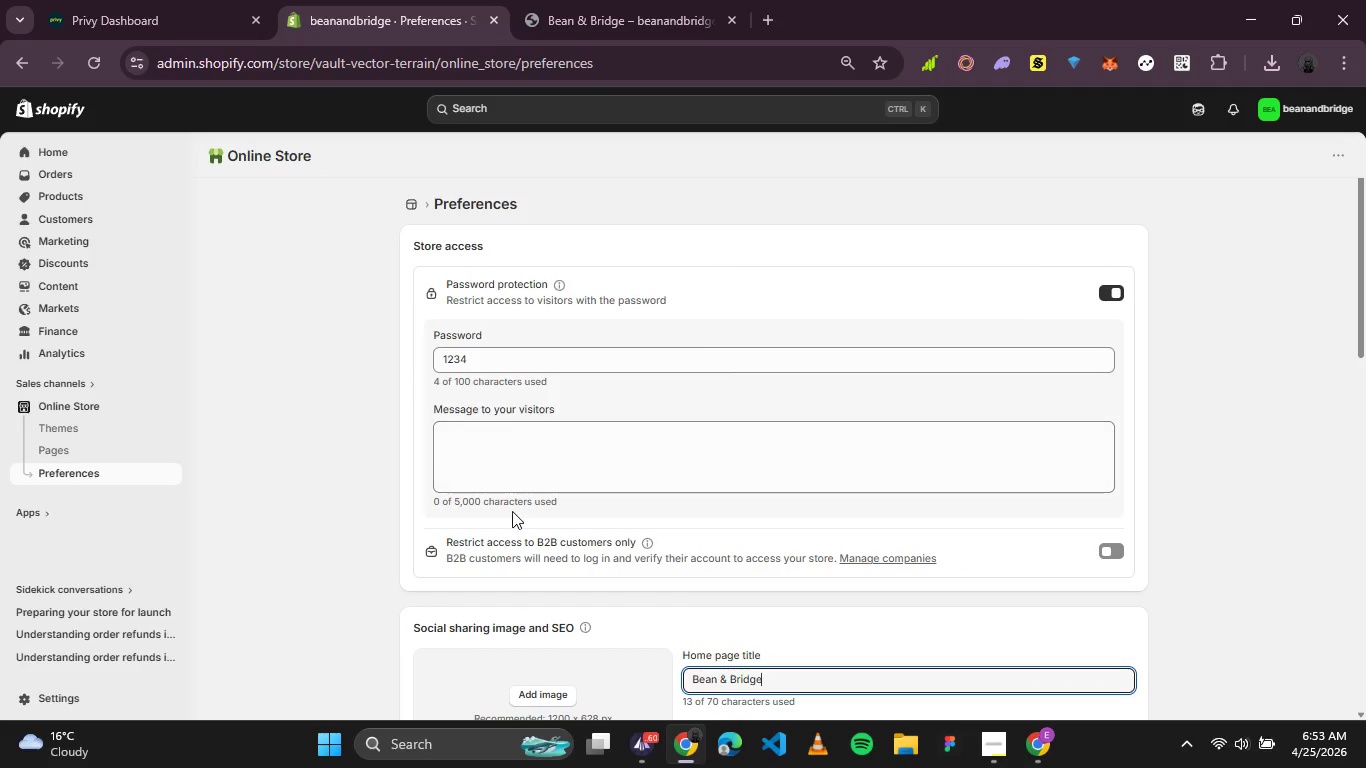 
scroll: coordinate [512, 511], scroll_direction: none, amount: 0.0
 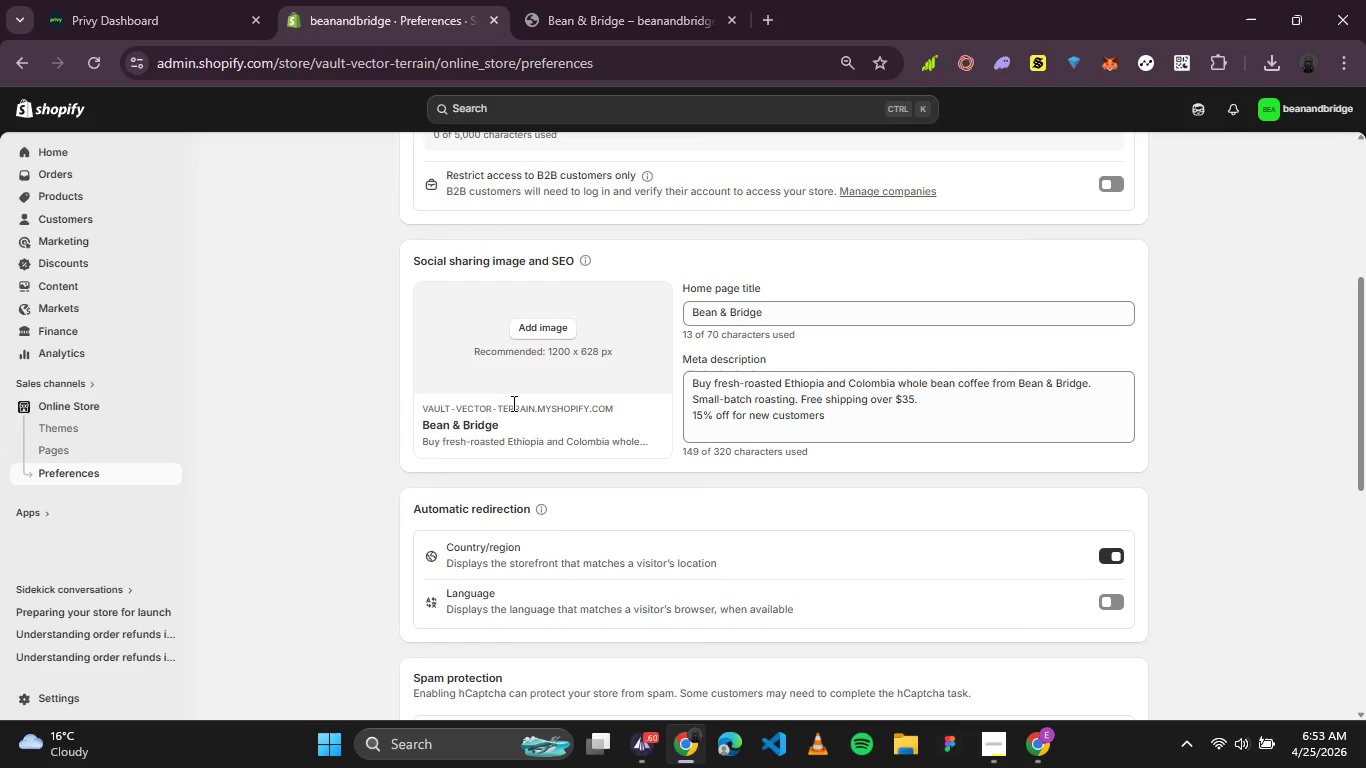 
double_click([584, 409])
 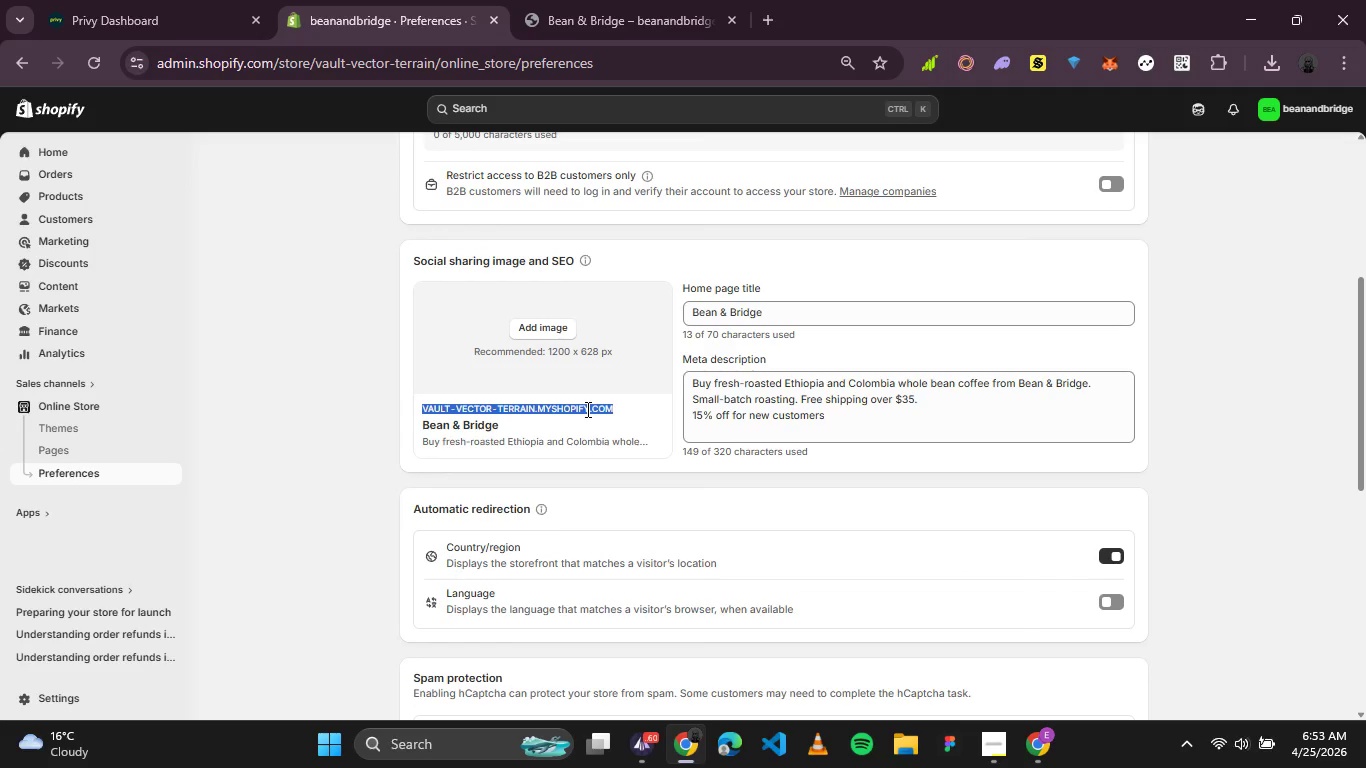 
triple_click([586, 409])
 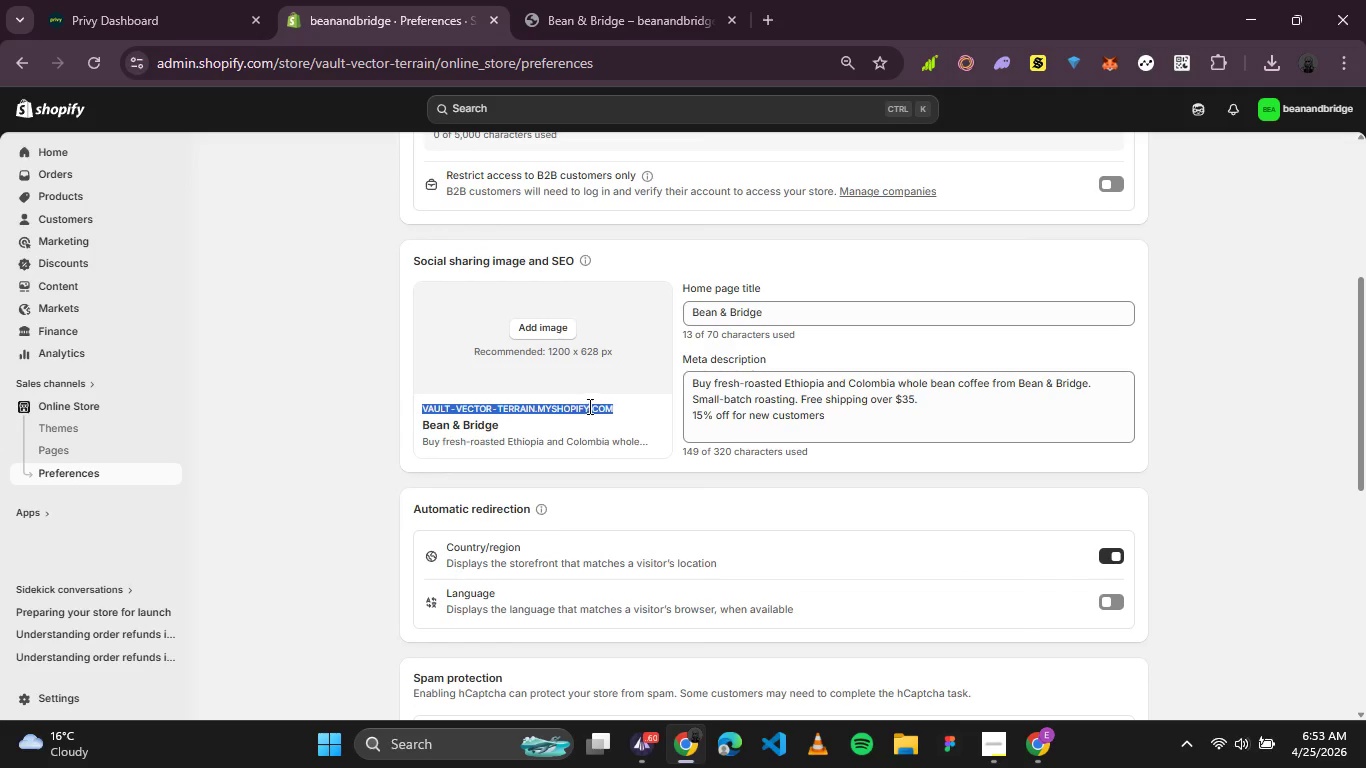 
left_click([589, 403])
 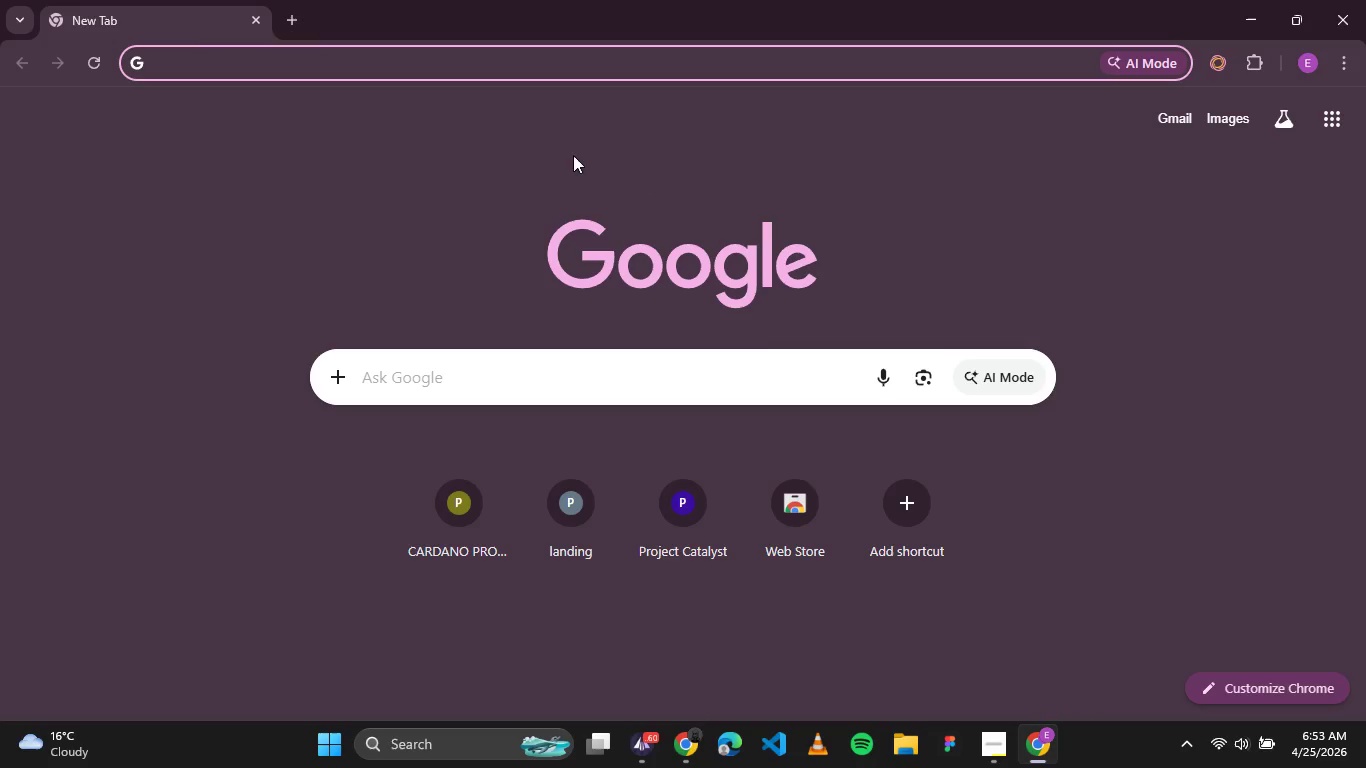 
left_click([598, 67])
 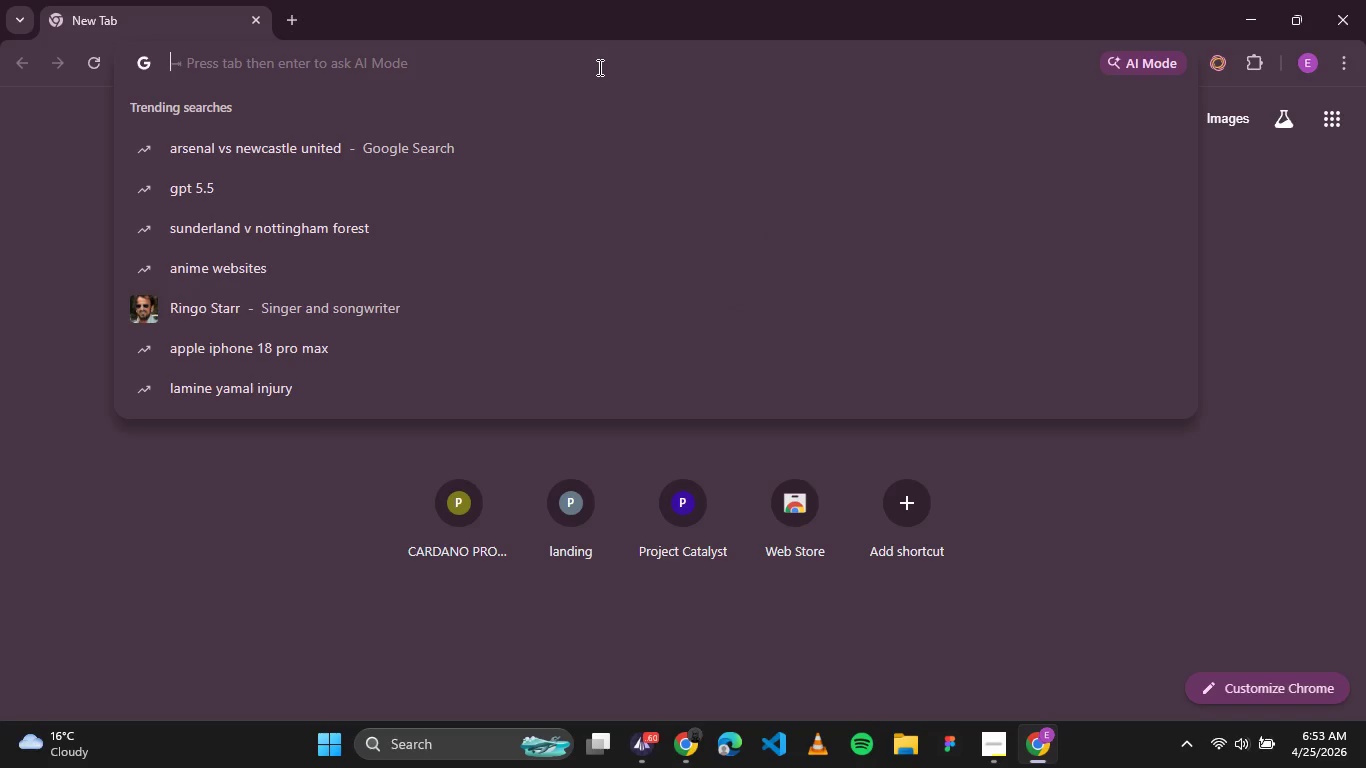 
key(Control+V)